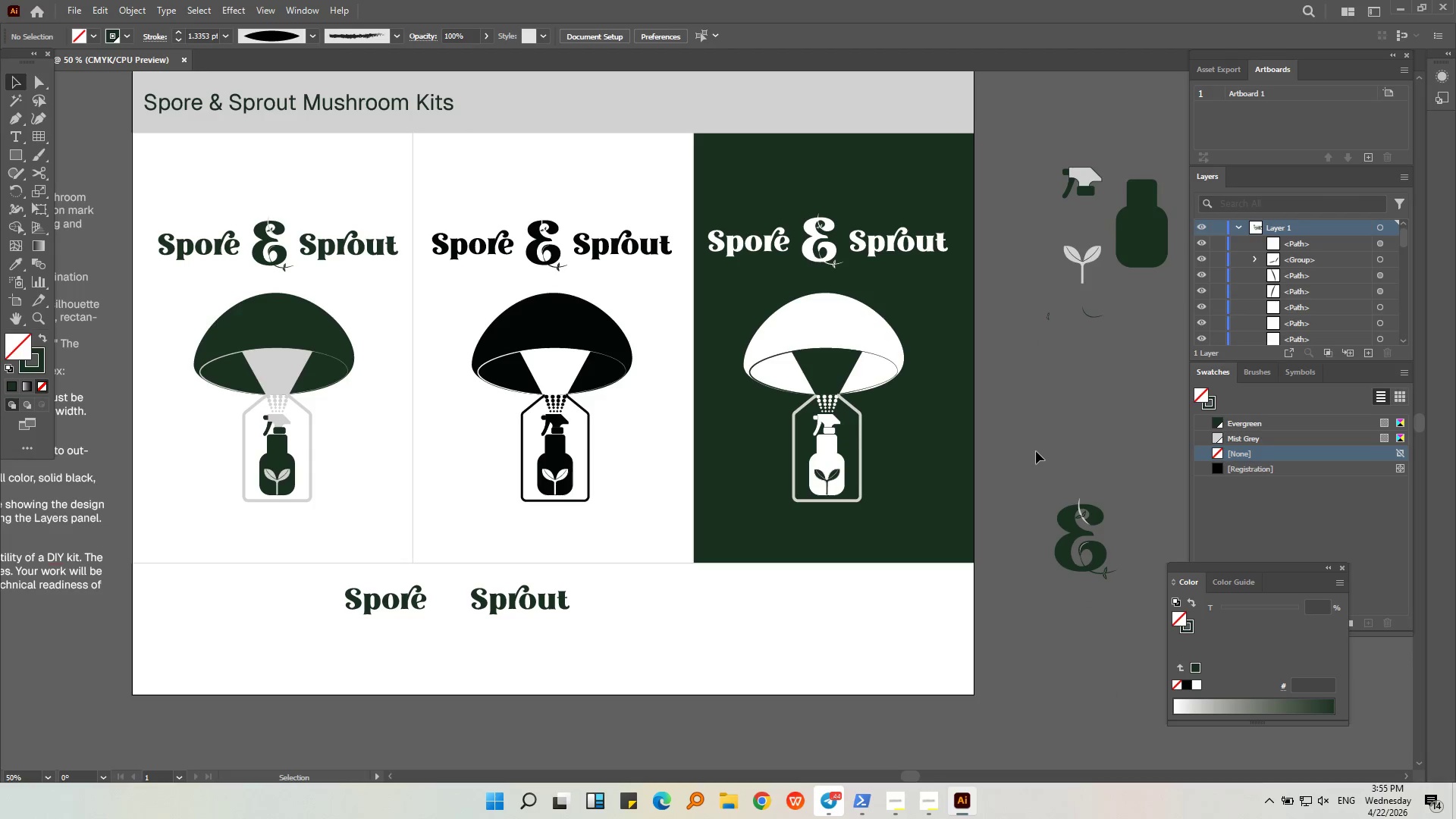 
hold_key(key=AltLeft, duration=0.38)
scroll: coordinate [1030, 457], scroll_direction: down, amount: 1.0
 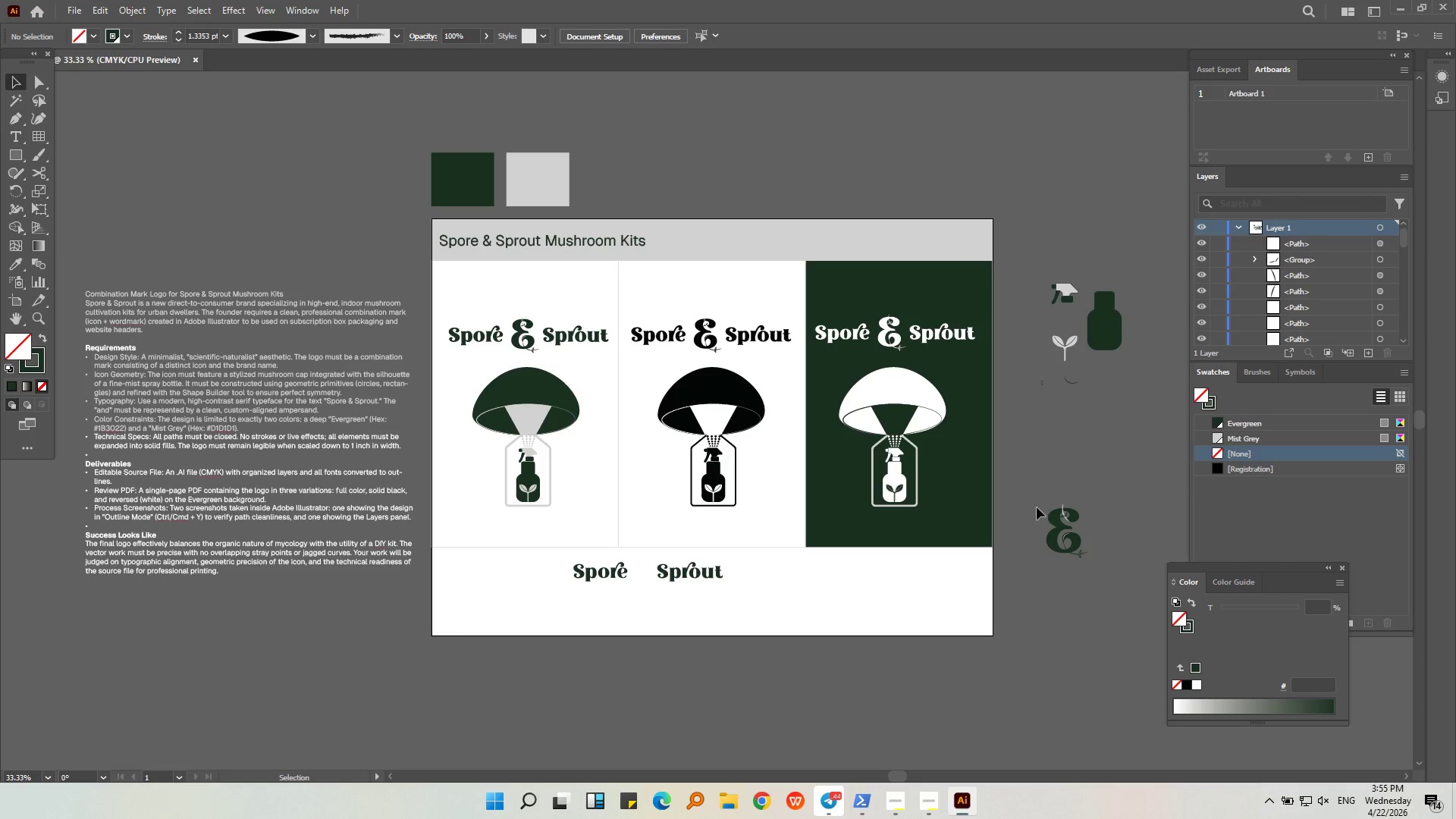 
left_click_drag(start_coordinate=[824, 597], to_coordinate=[585, 570])
 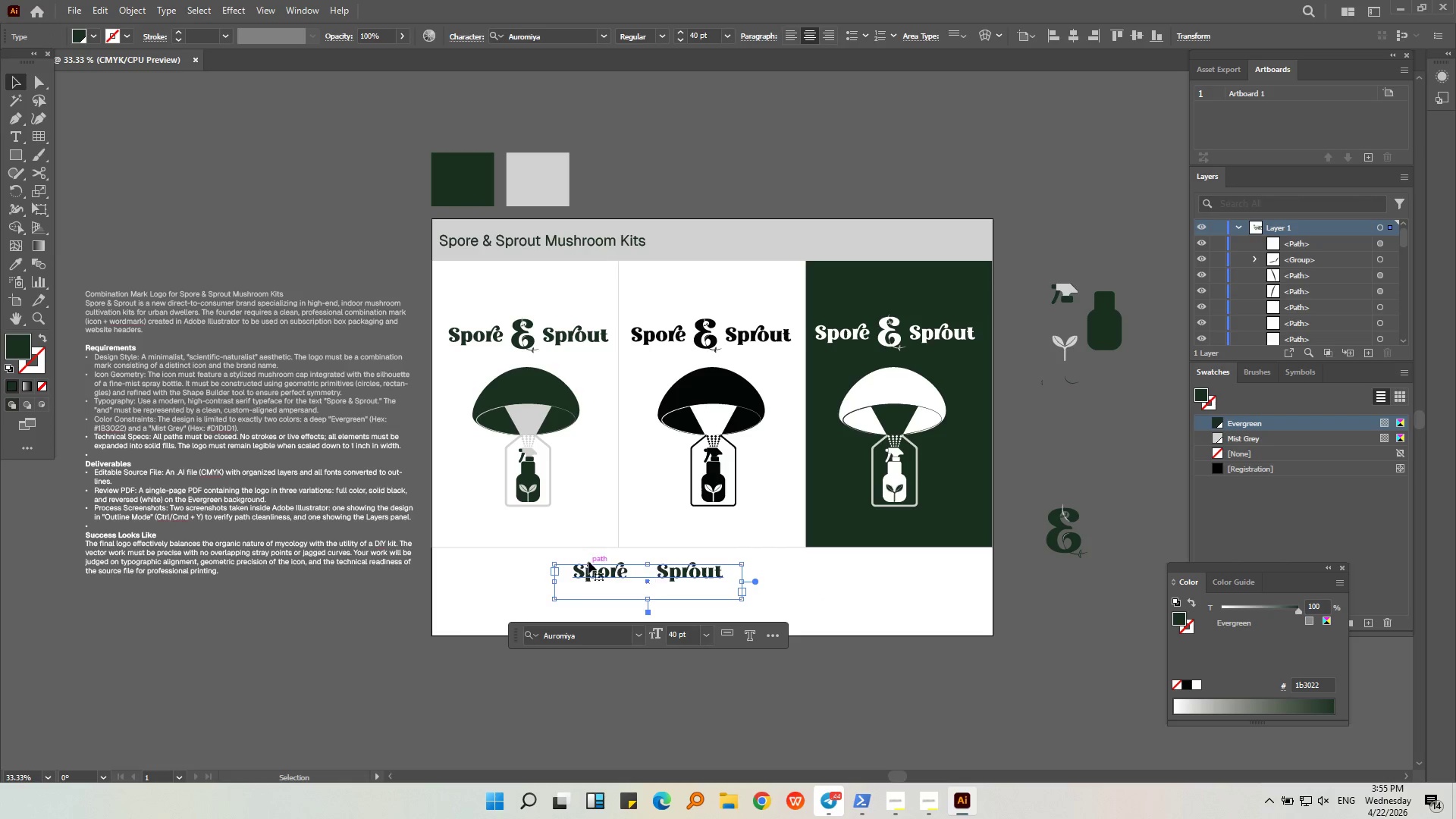 
key(Backspace)
 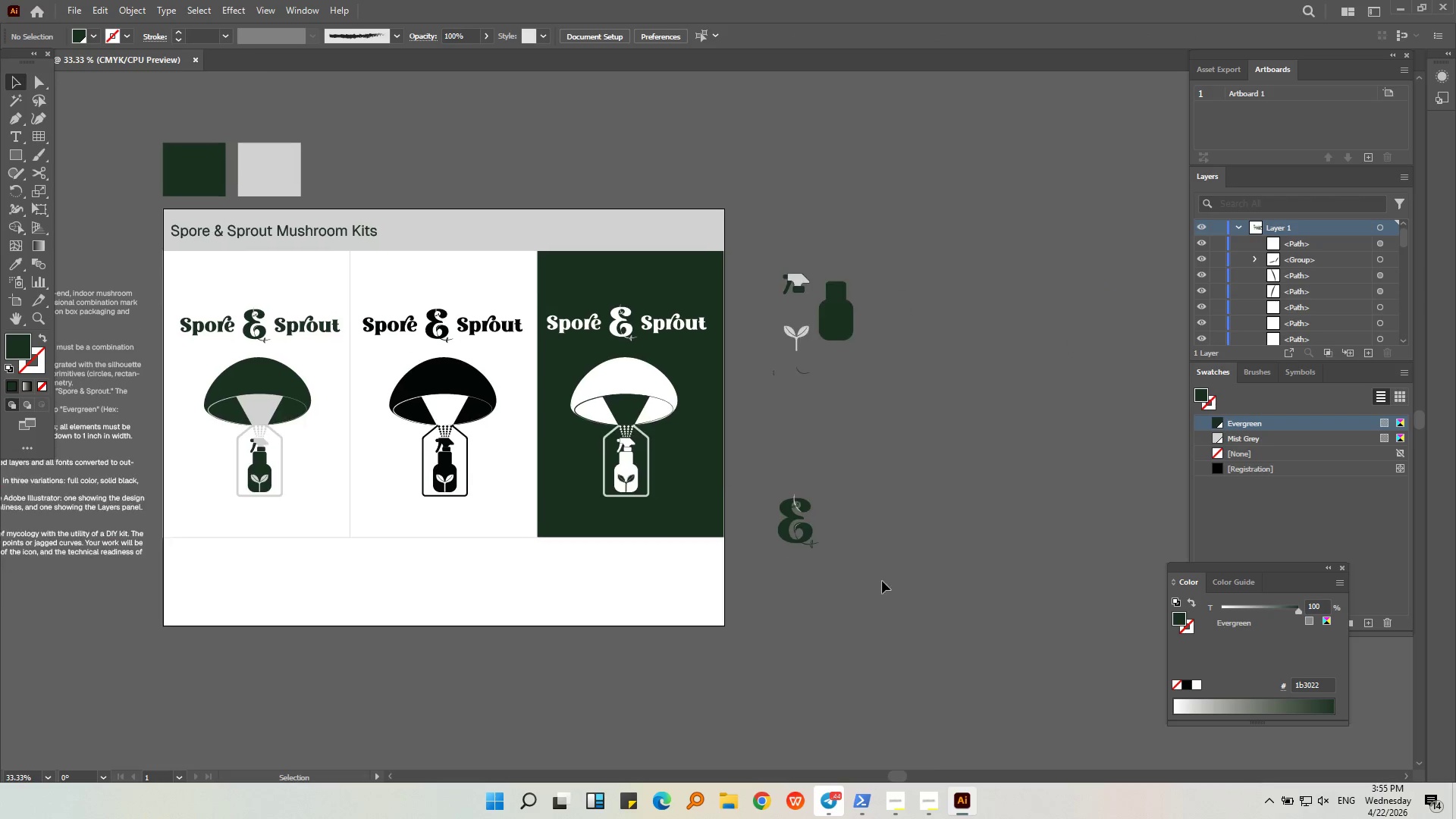 
left_click_drag(start_coordinate=[1002, 613], to_coordinate=[766, 215])
 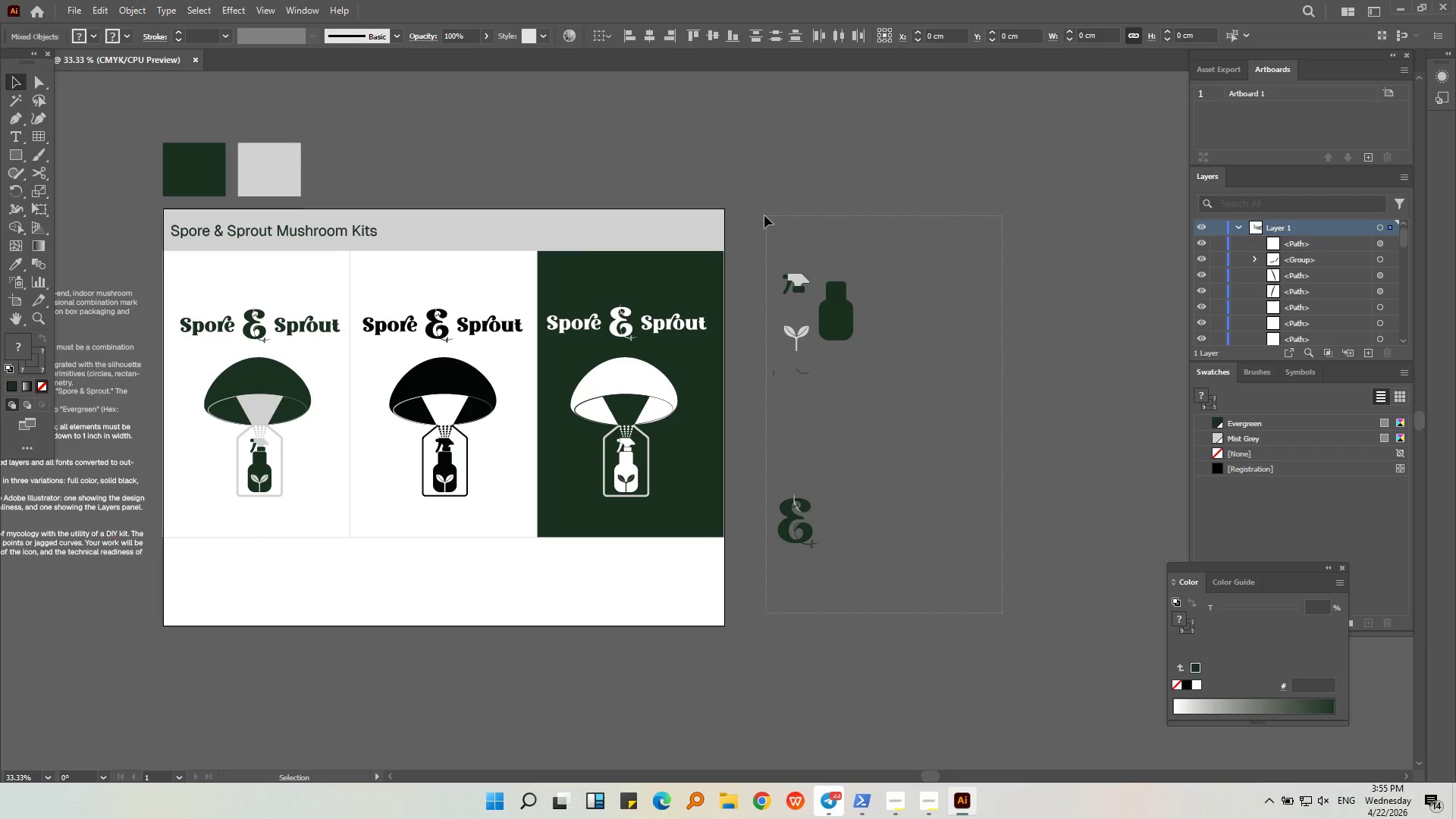 
key(Backspace)
 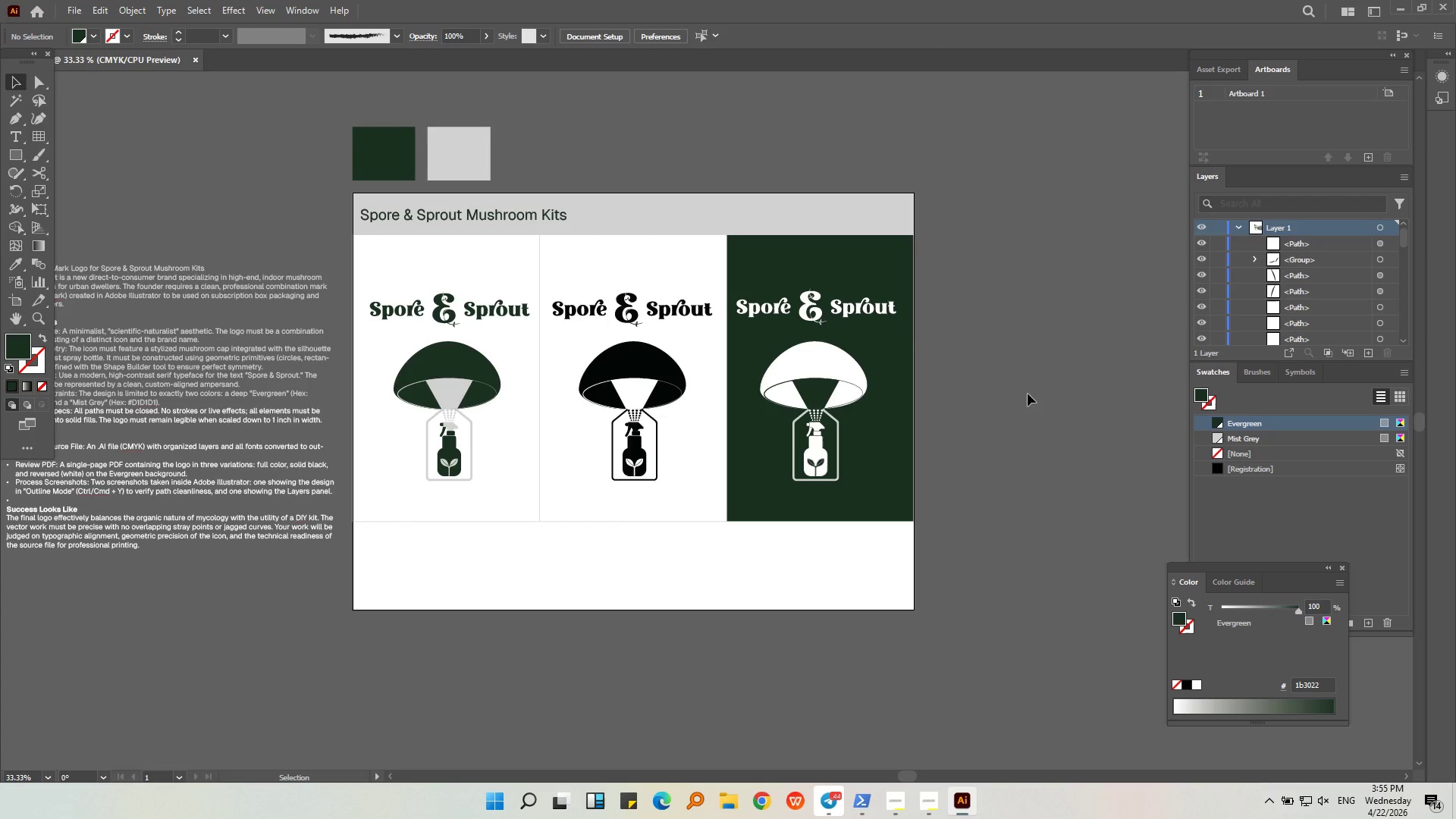 
left_click([907, 490])
 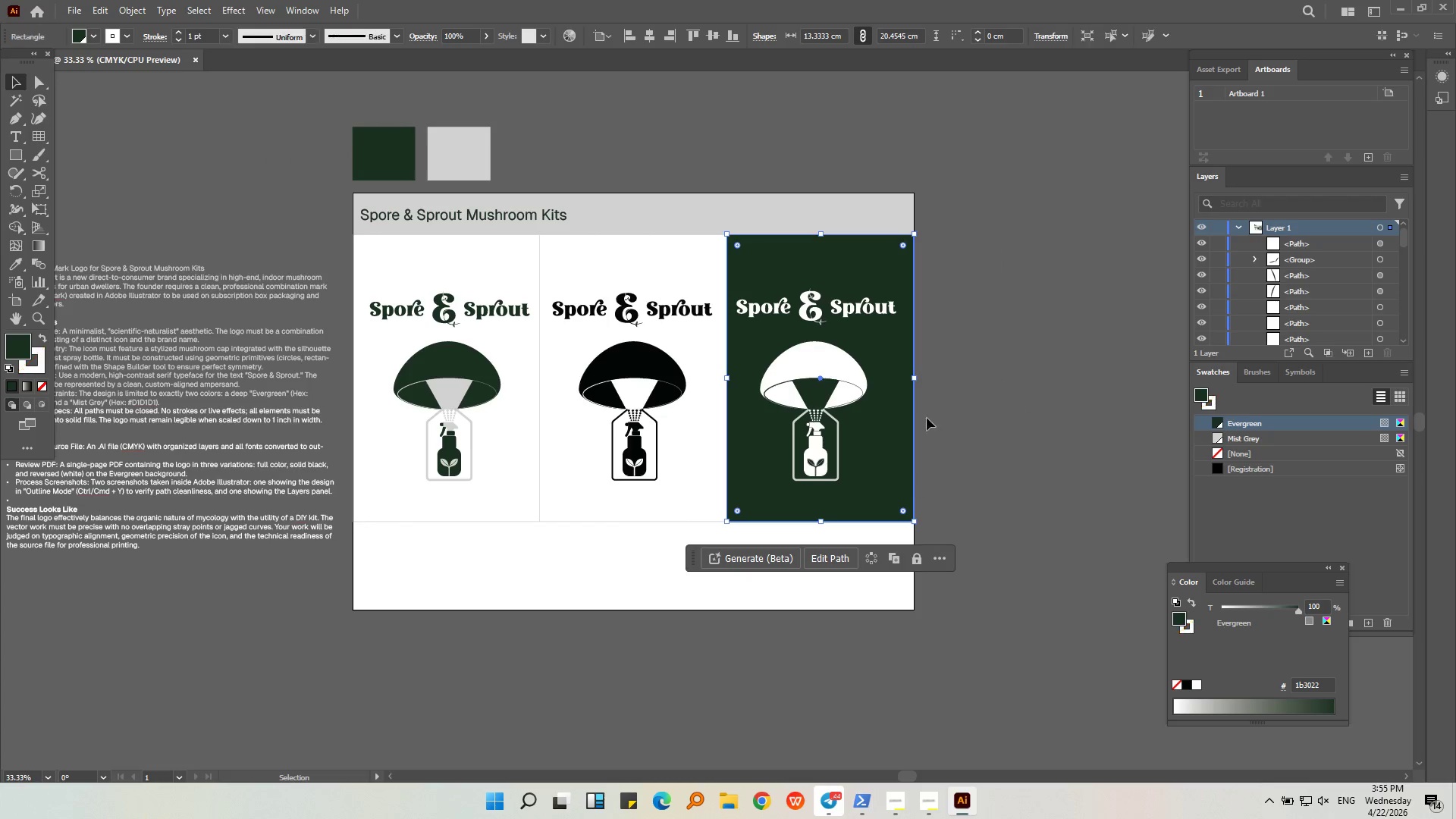 
hold_key(key=AltLeft, duration=0.89)
scroll: coordinate [814, 298], scroll_direction: up, amount: 9.0
 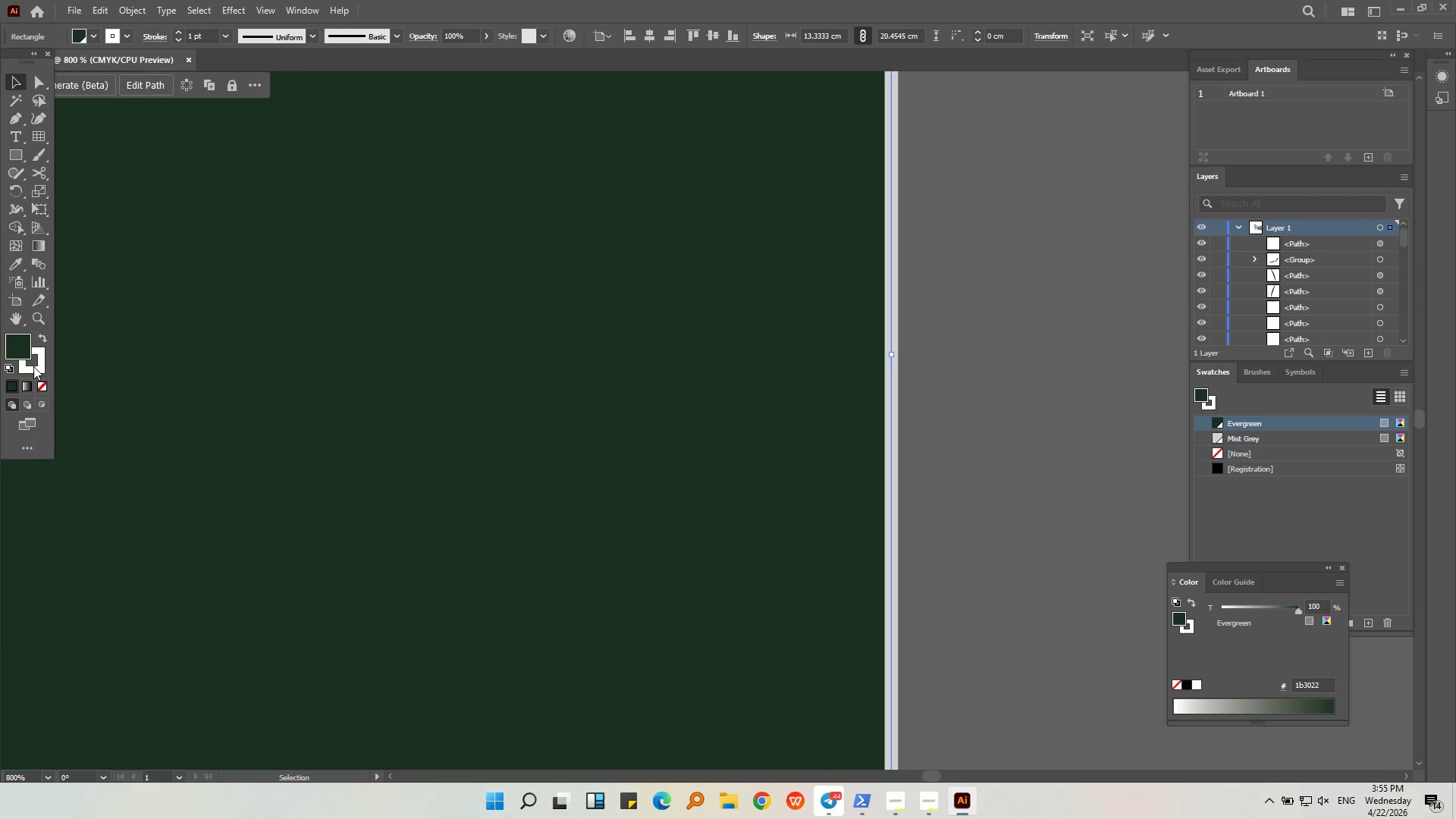 
double_click([41, 384])
 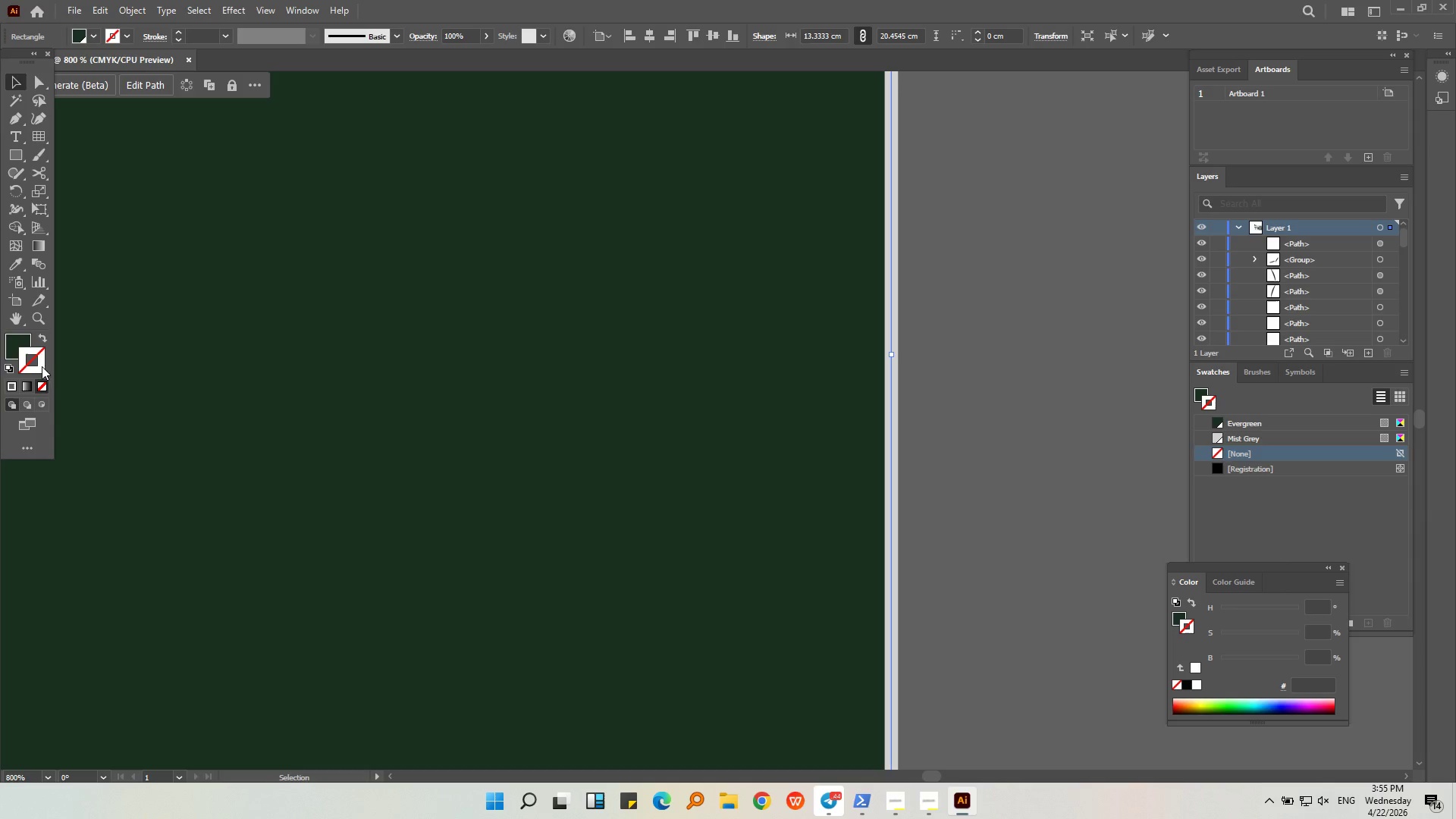 
left_click([912, 357])
 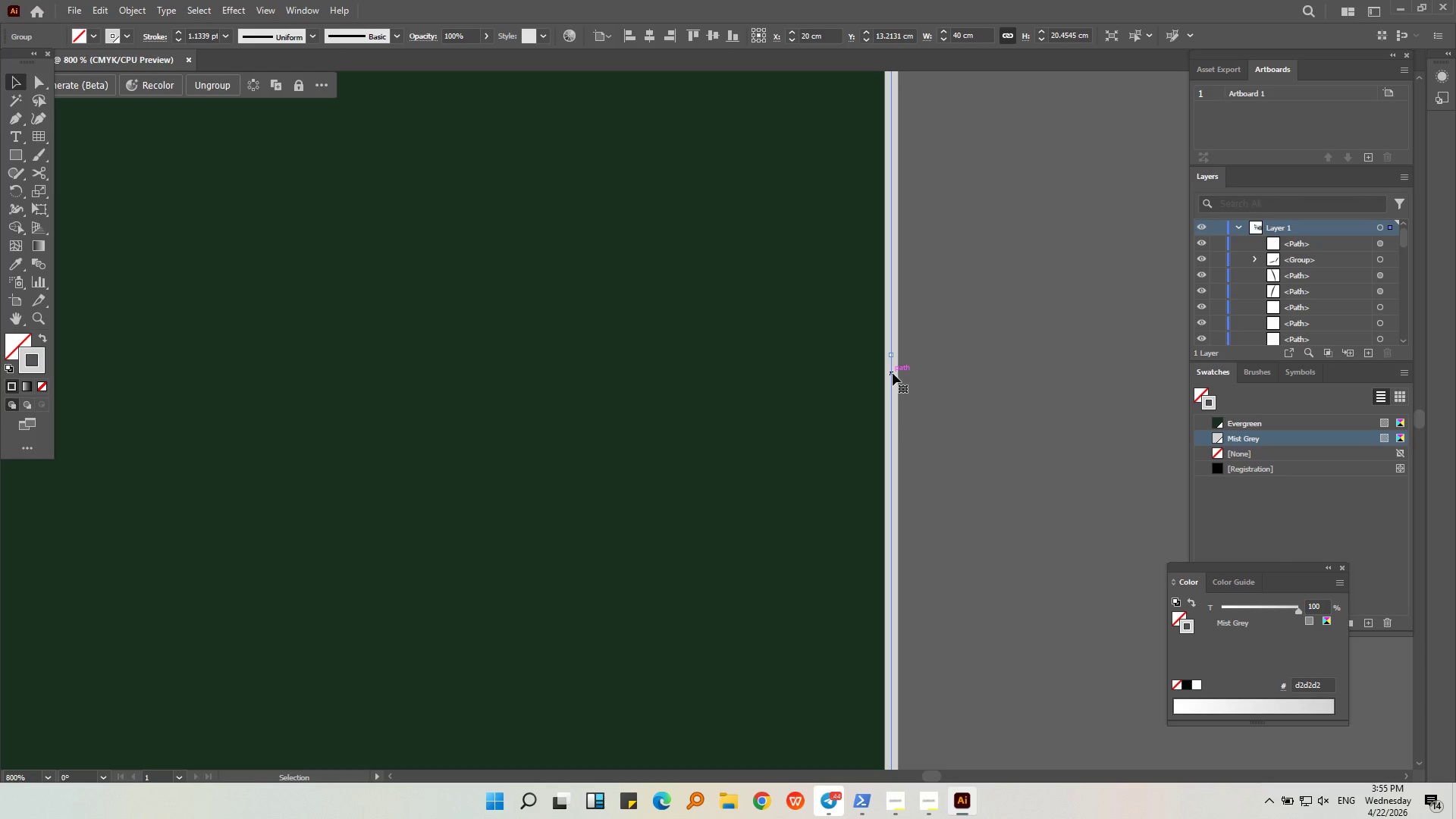 
key(Delete)
 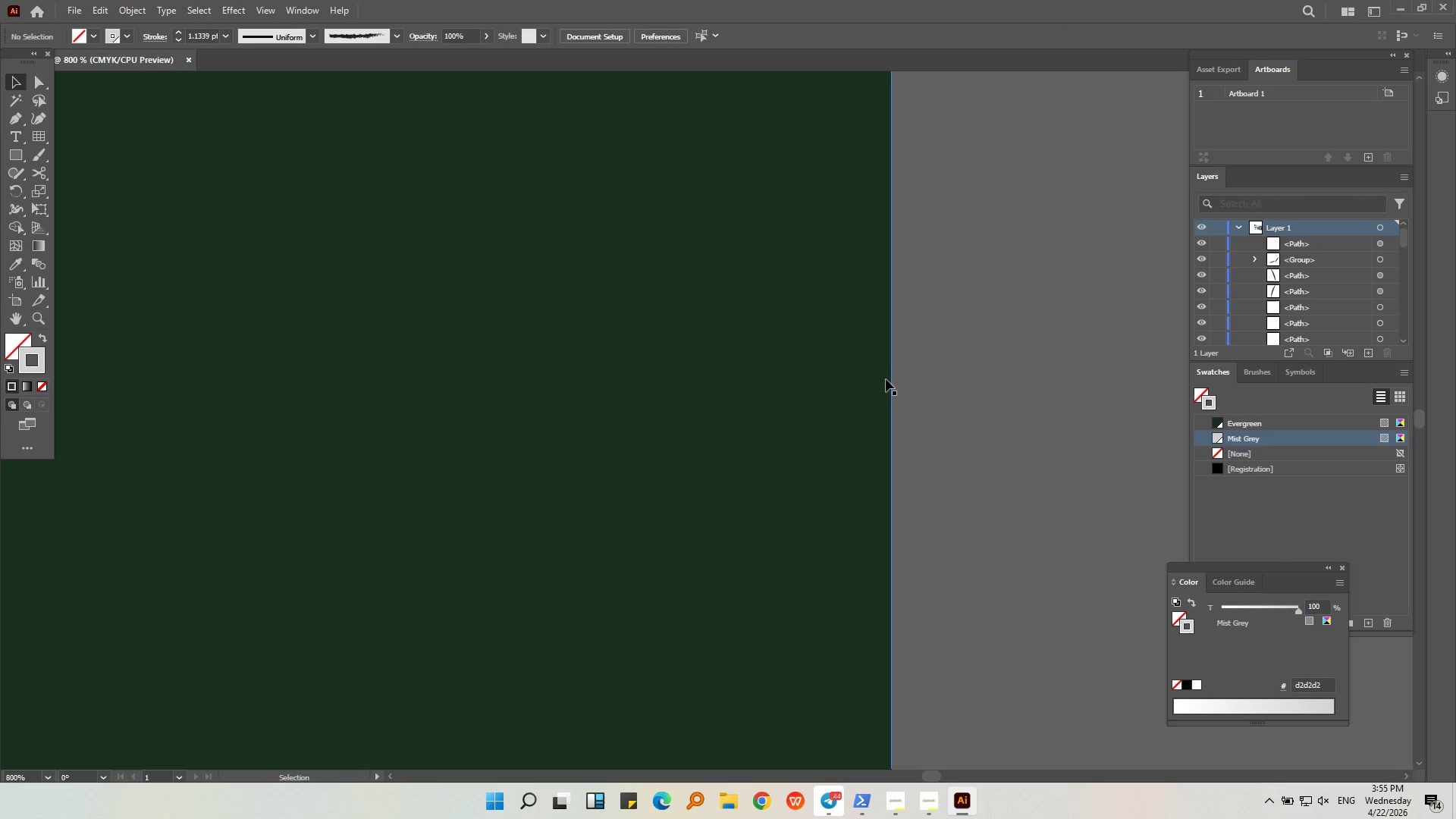 
left_click([886, 379])
 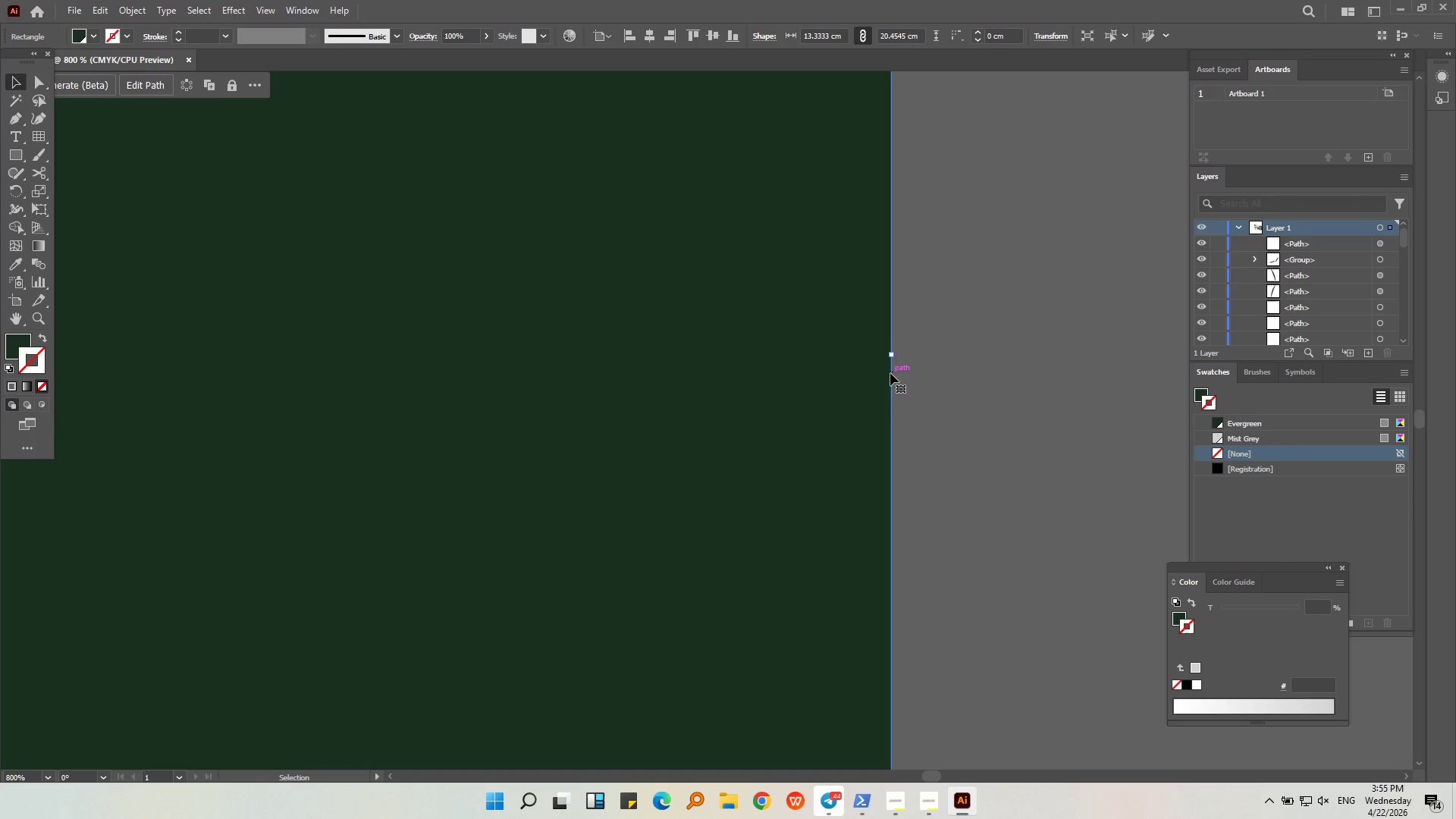 
hold_key(key=AltLeft, duration=0.59)
 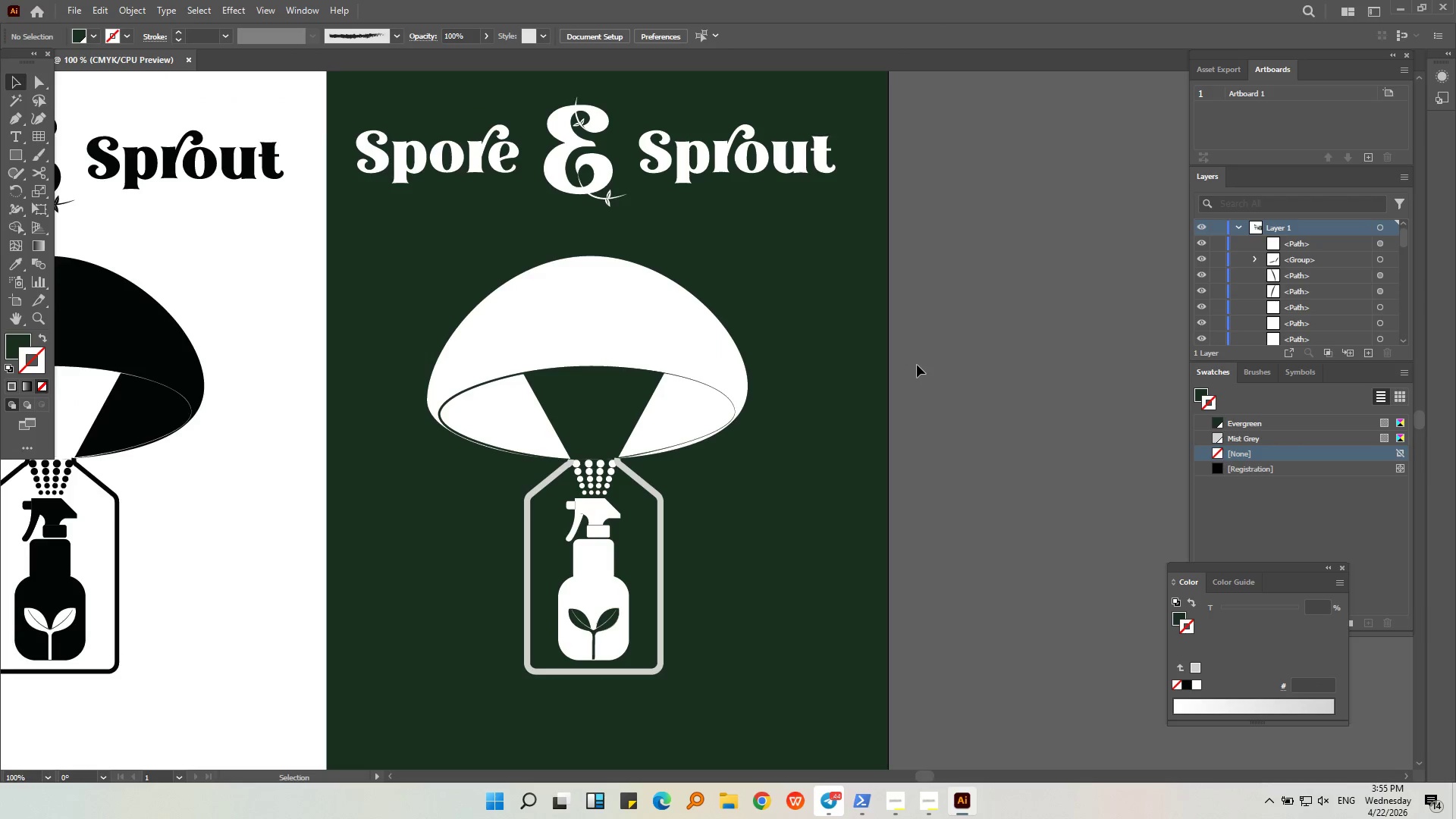 
left_click([914, 367])
 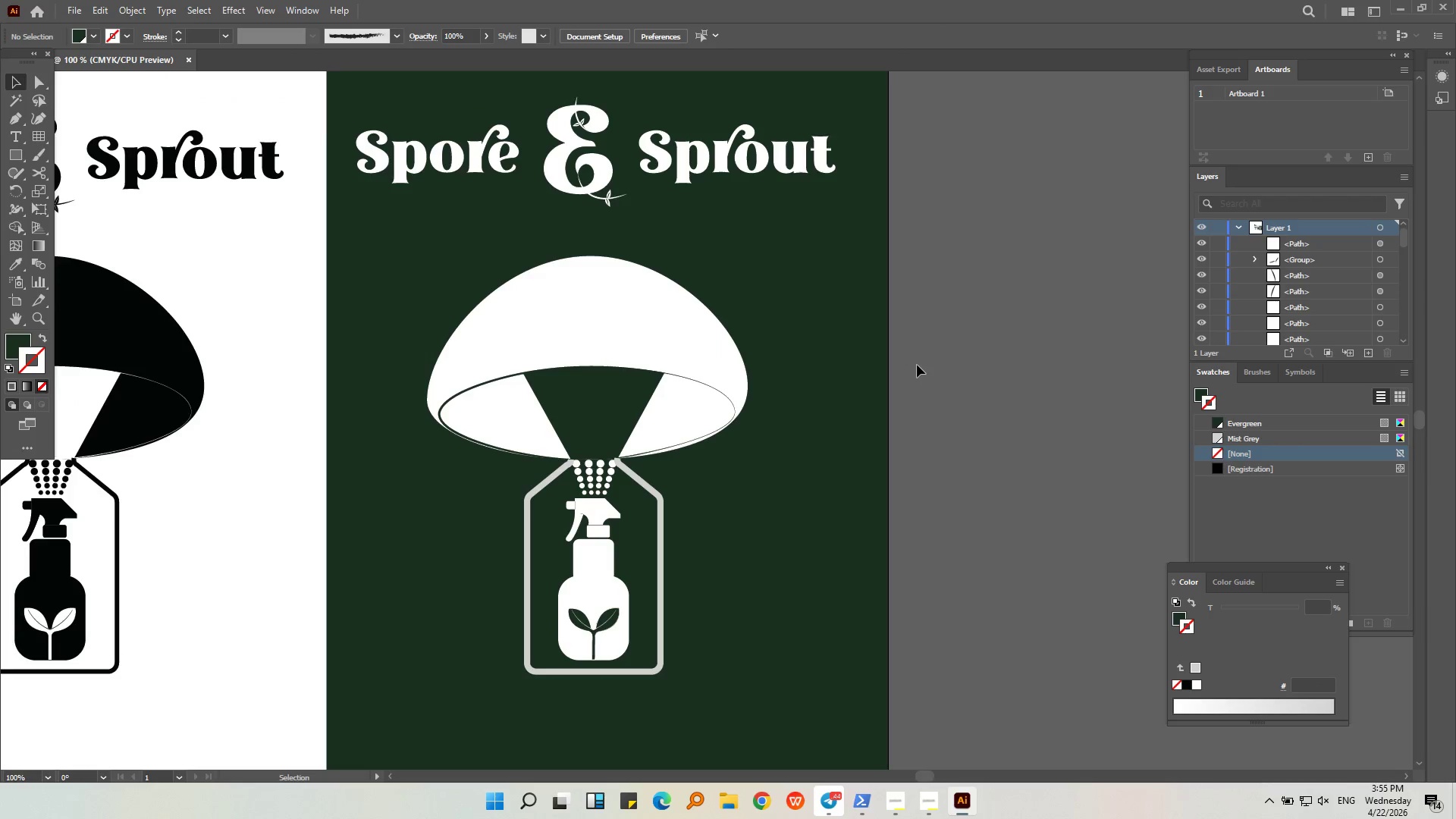 
scroll: coordinate [887, 367], scroll_direction: down, amount: 6.0
 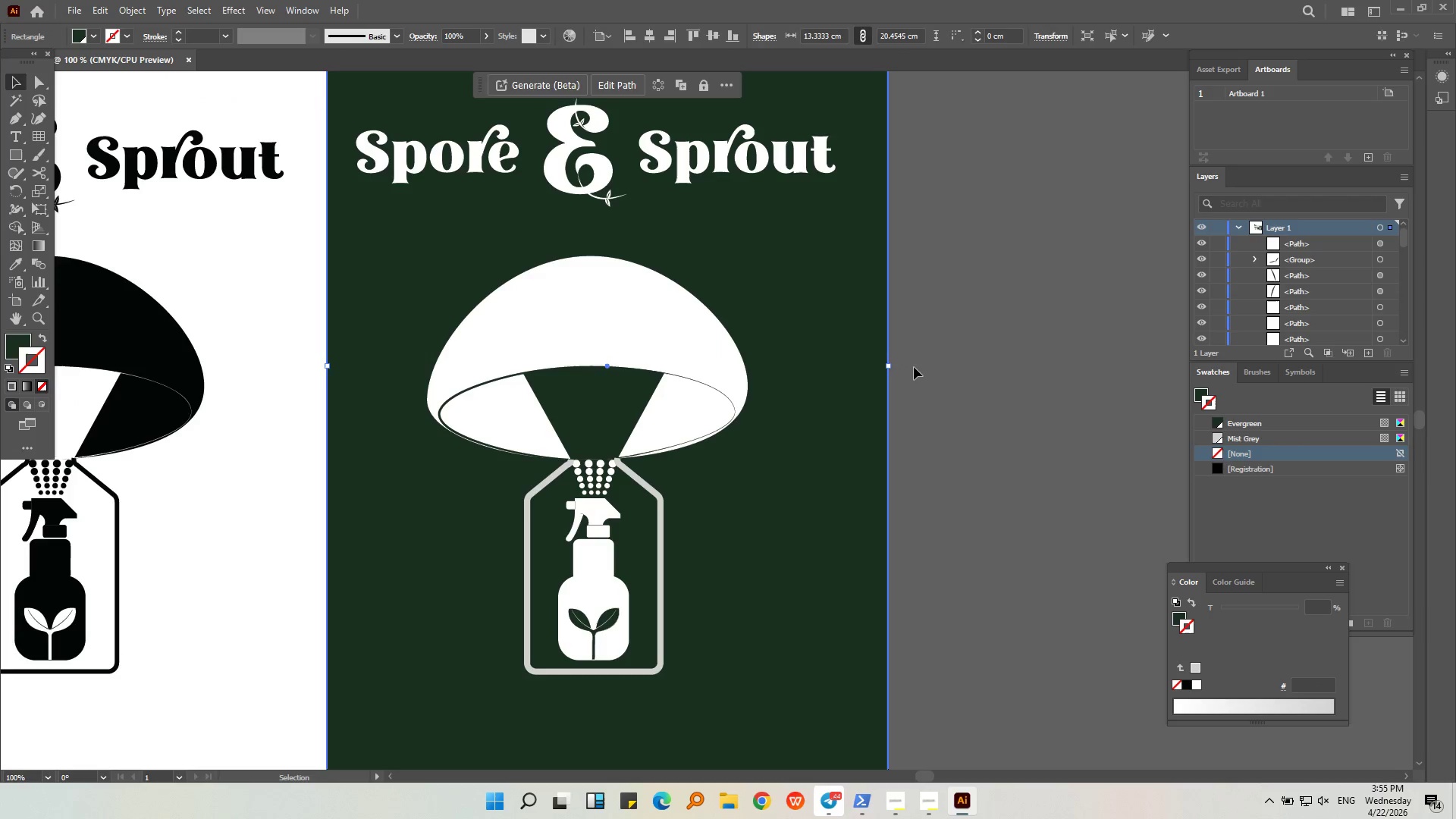 
hold_key(key=AltLeft, duration=0.31)
scroll: coordinate [917, 365], scroll_direction: down, amount: 3.0
 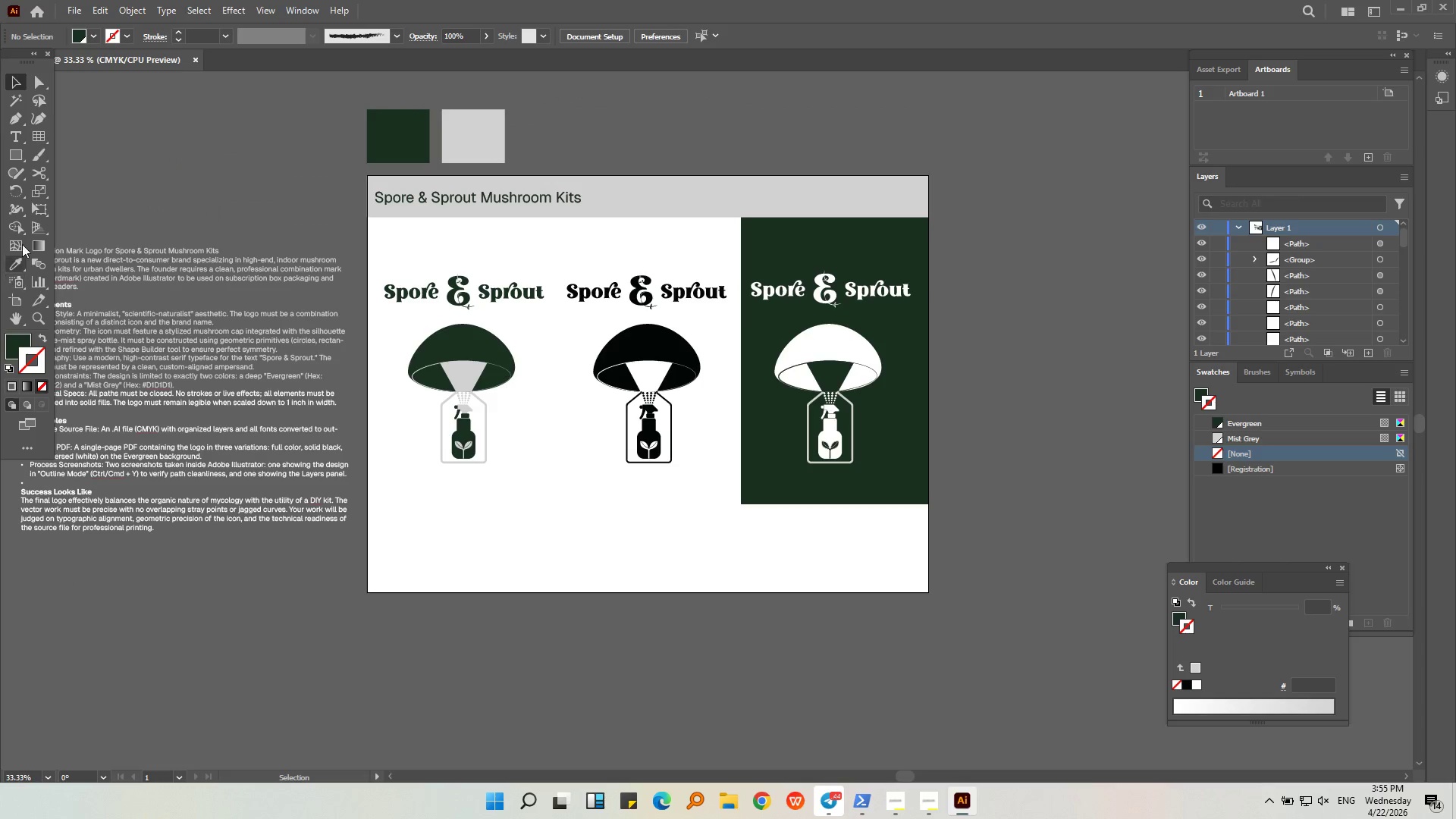 
left_click([20, 153])
 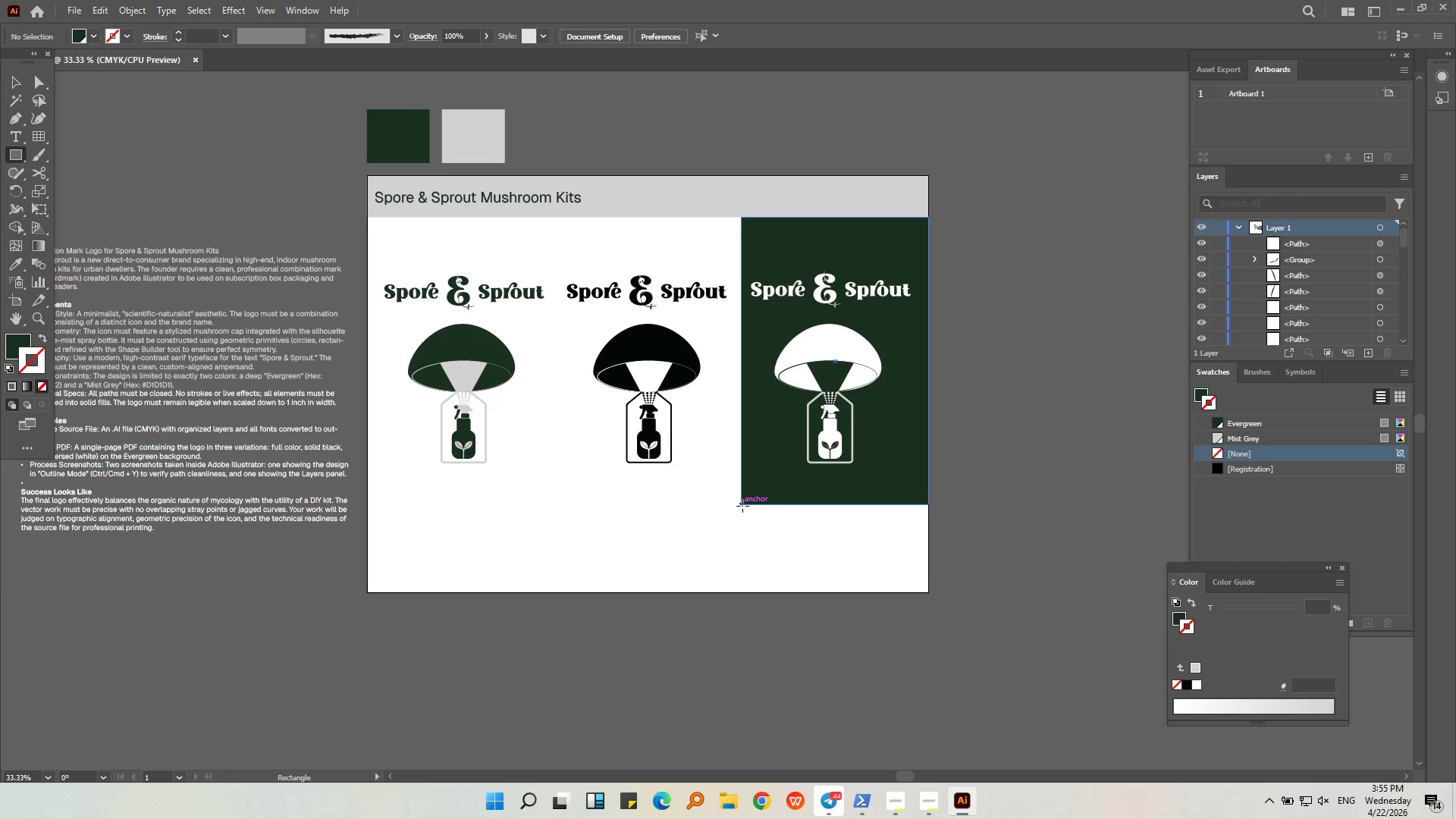 
left_click_drag(start_coordinate=[742, 506], to_coordinate=[366, 216])
 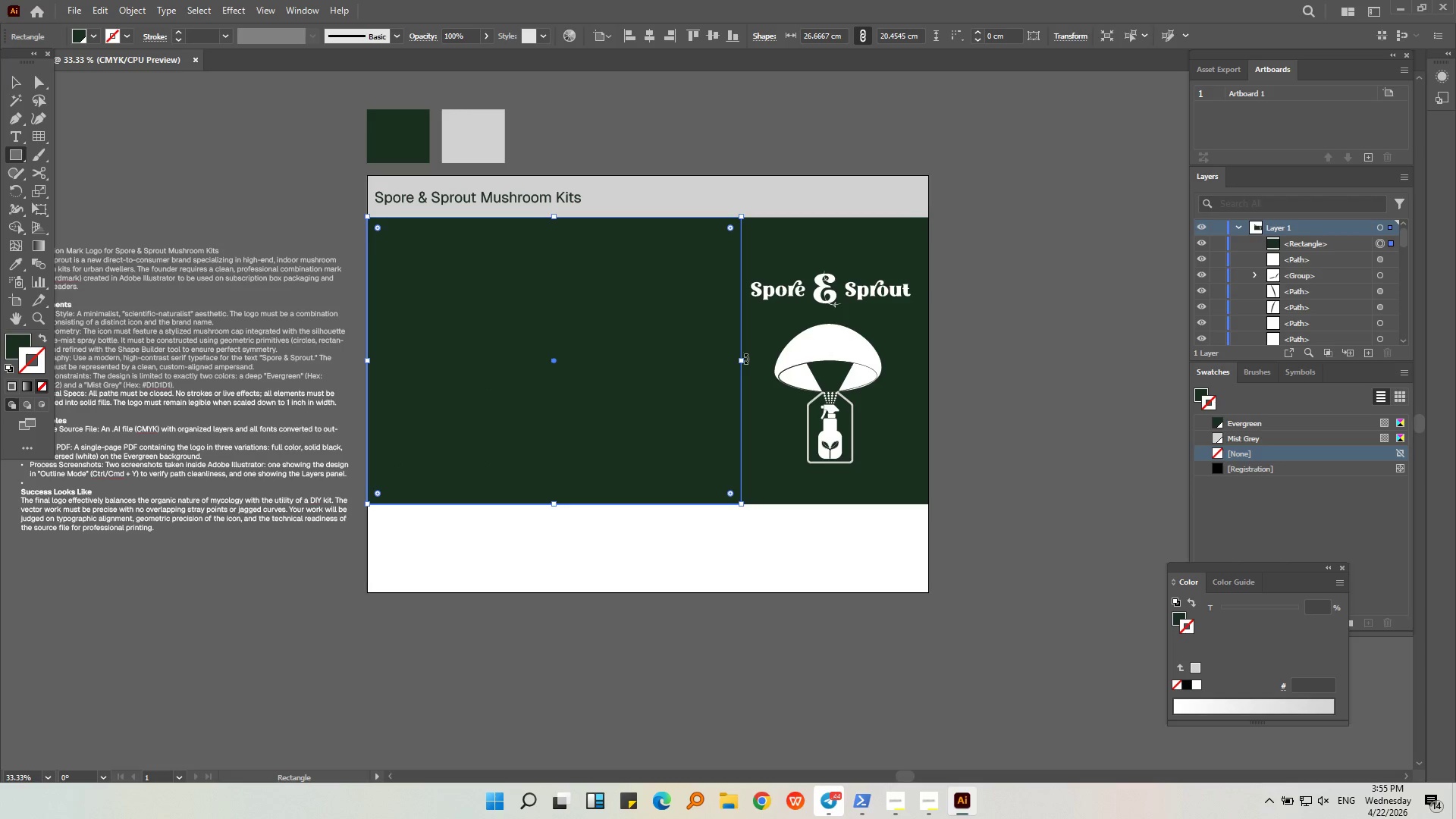 
left_click_drag(start_coordinate=[742, 360], to_coordinate=[928, 352])
 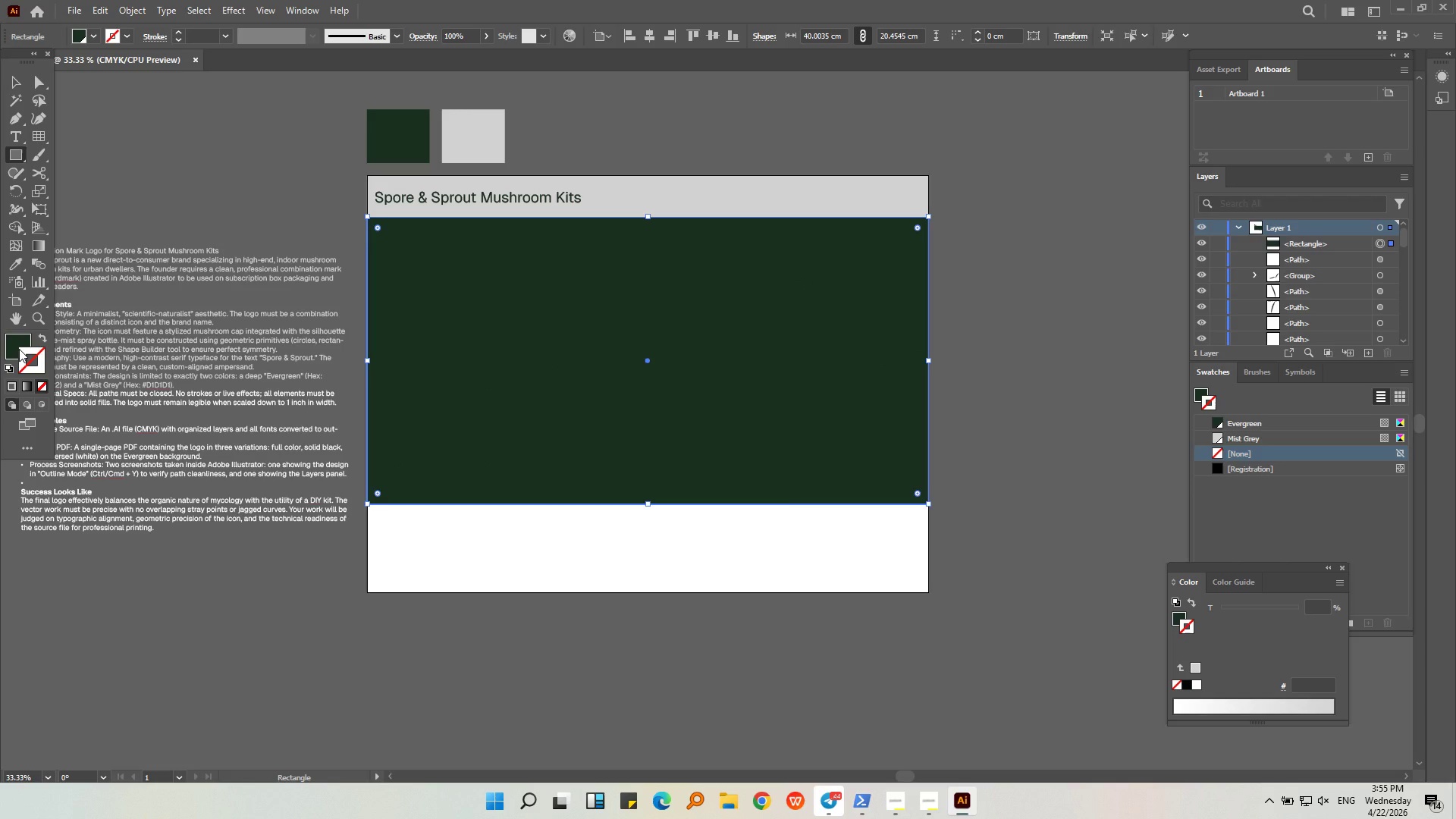 
key(Backspace)
 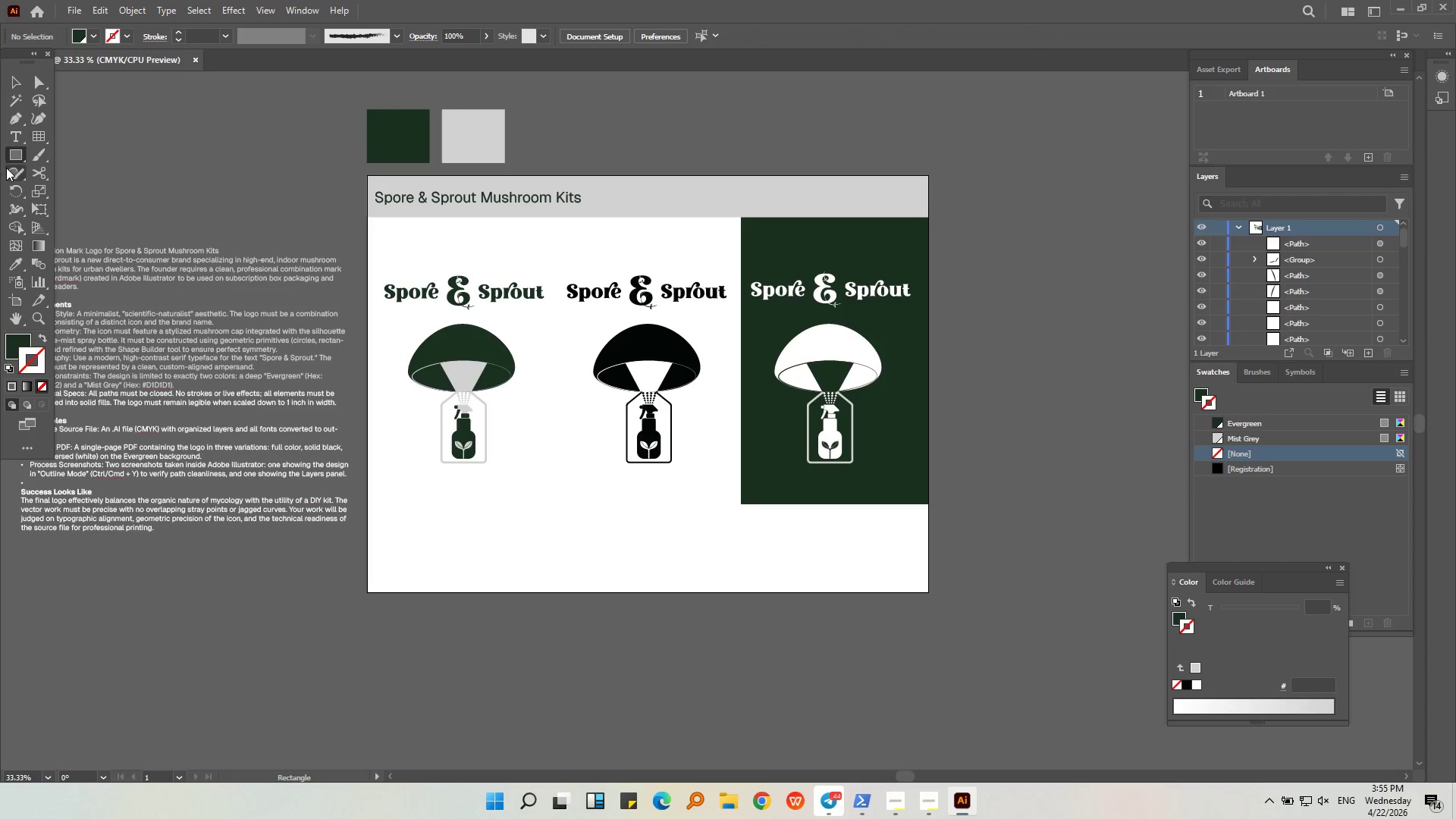 
left_click([39, 143])
 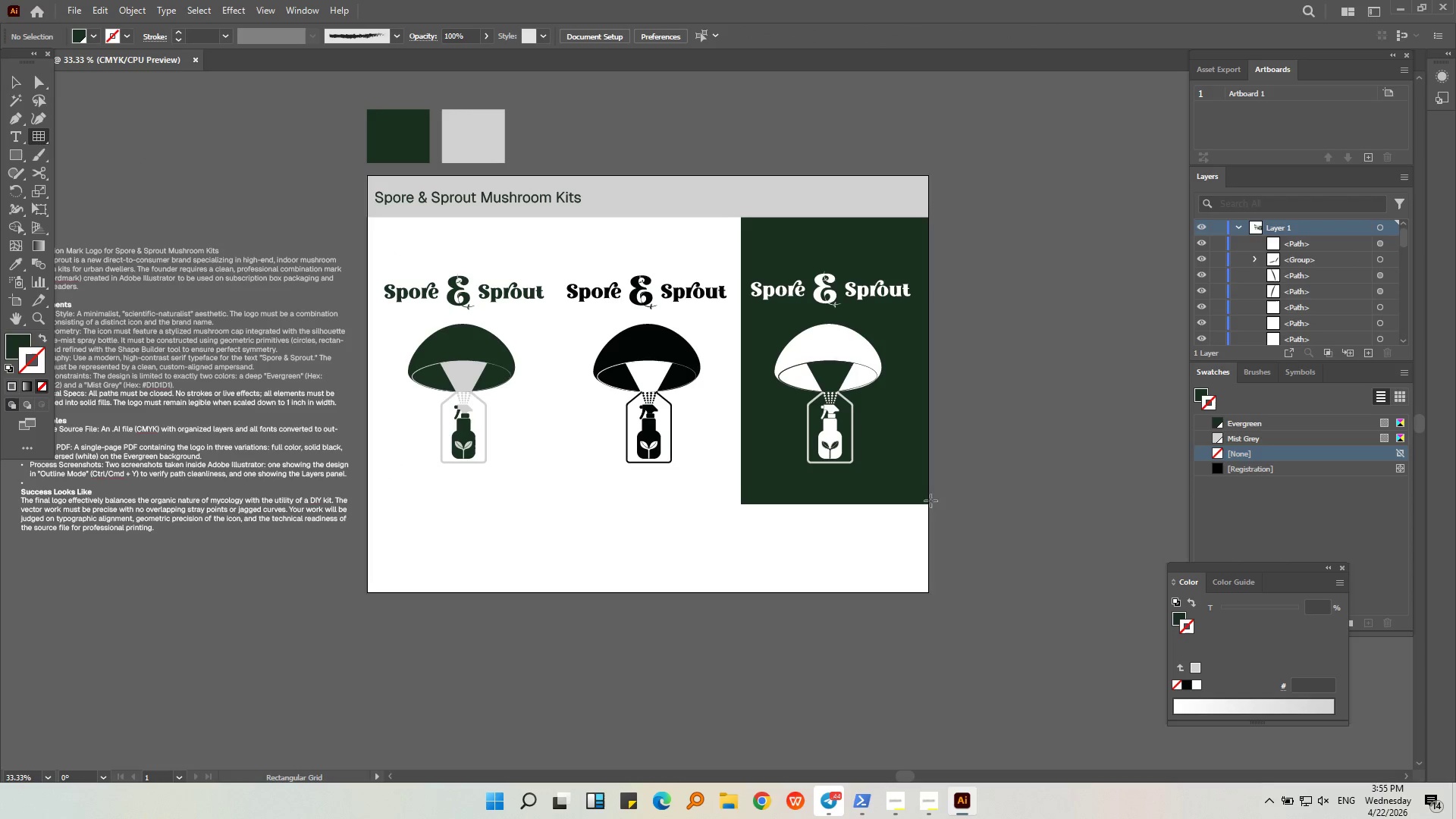 
left_click_drag(start_coordinate=[929, 500], to_coordinate=[369, 217])
 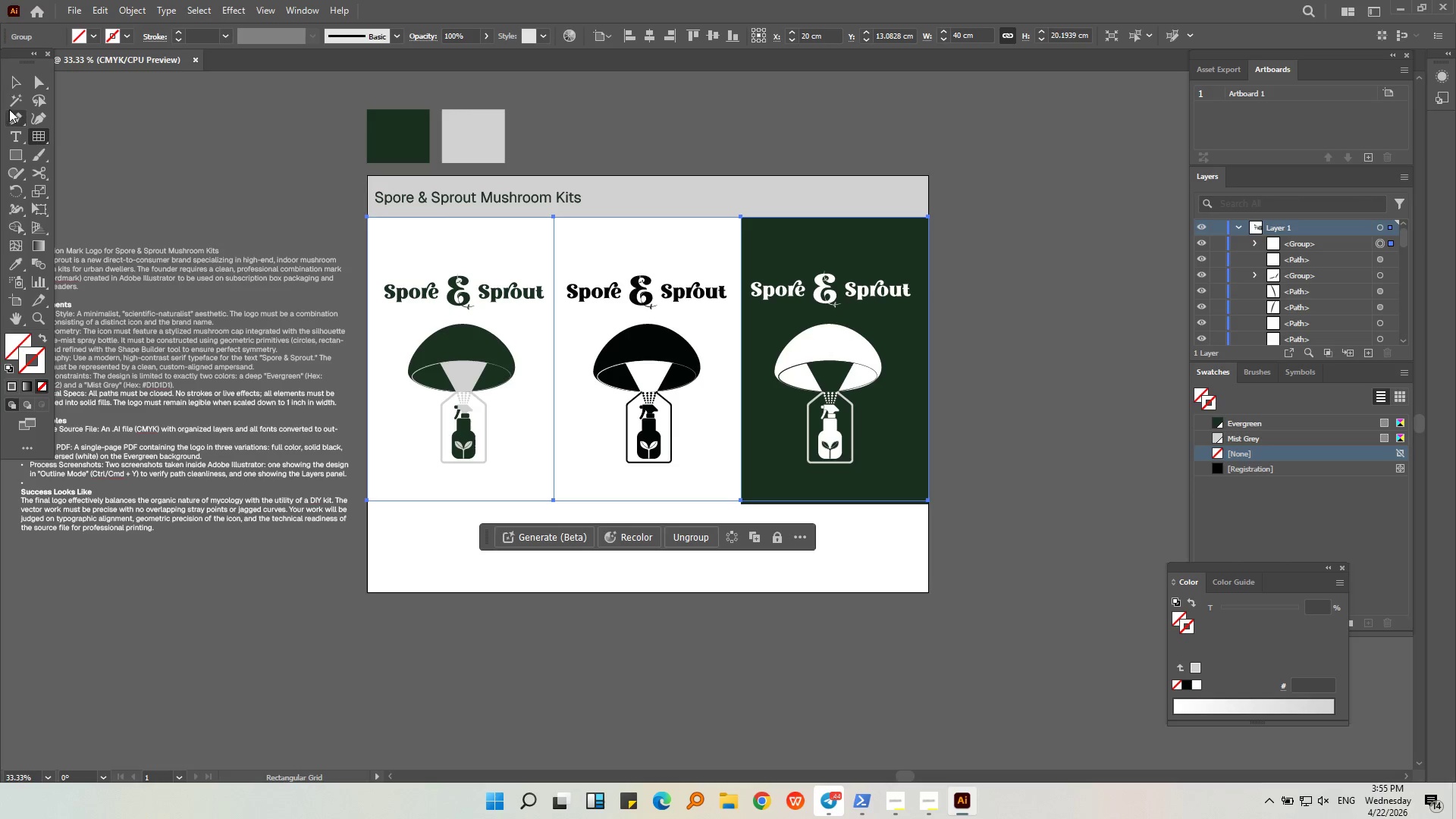 
left_click([14, 84])
 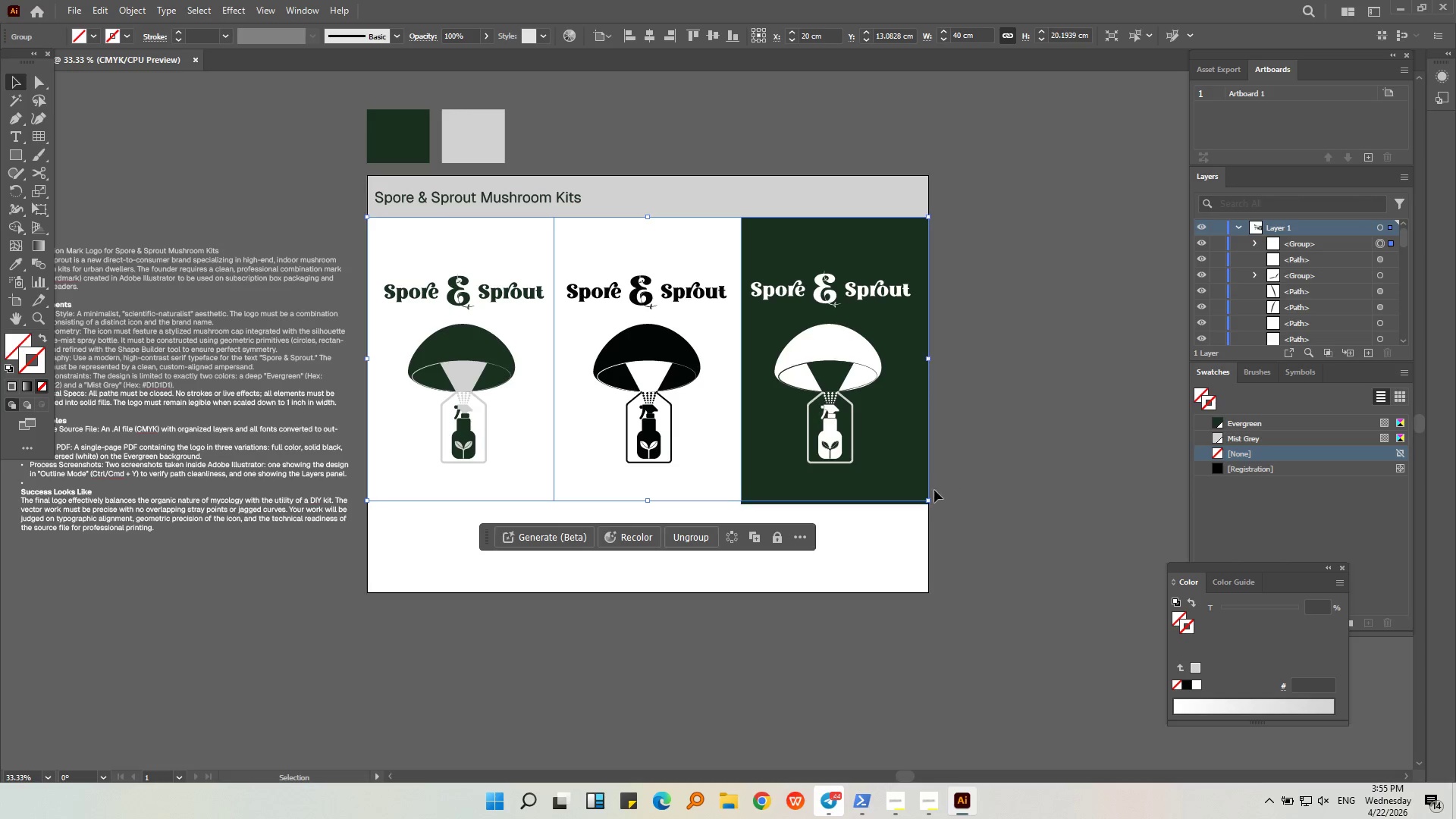 
hold_key(key=AltLeft, duration=0.5)
scroll: coordinate [945, 498], scroll_direction: up, amount: 6.0